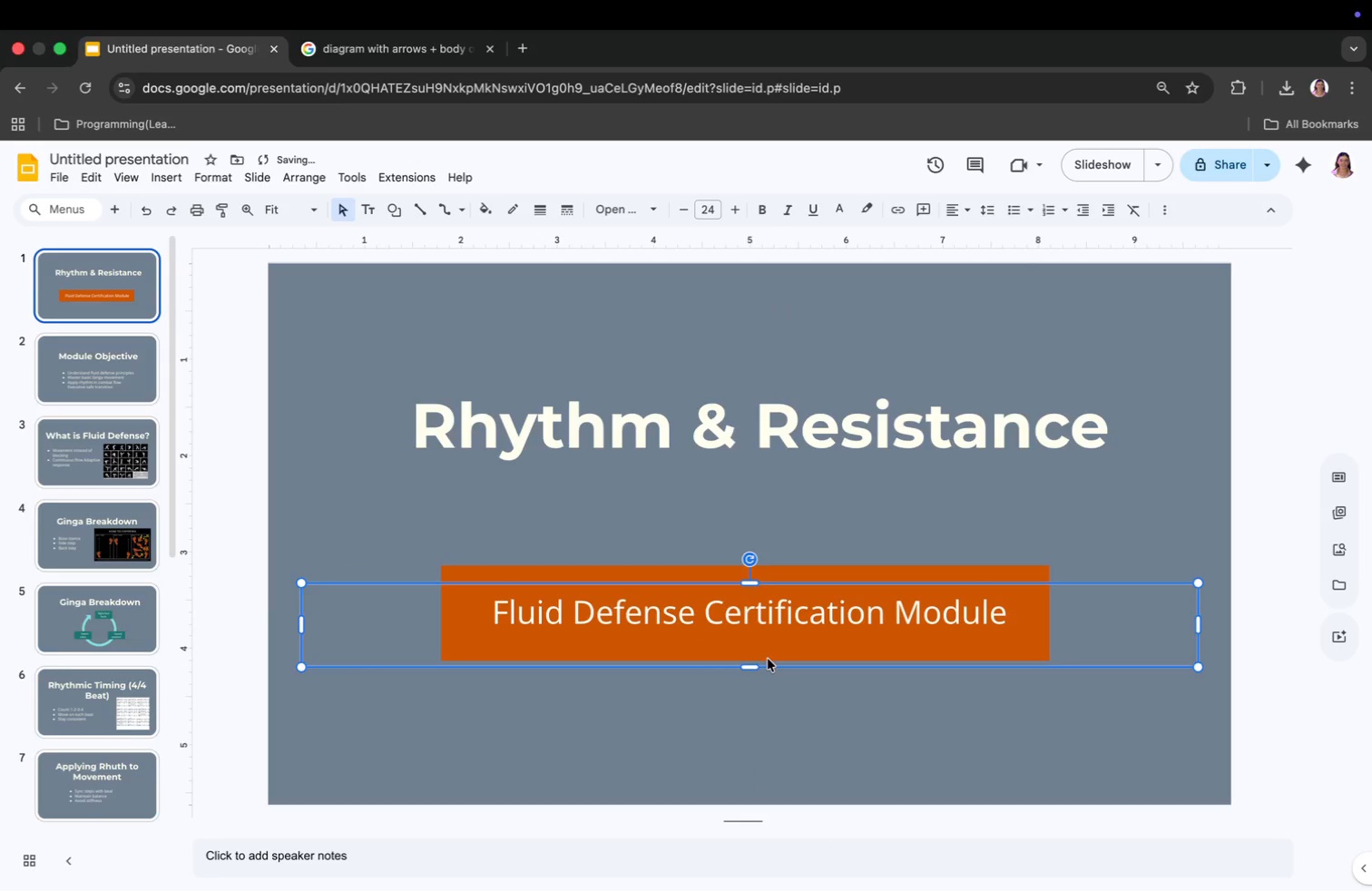 
left_click_drag(start_coordinate=[760, 641], to_coordinate=[768, 659])
 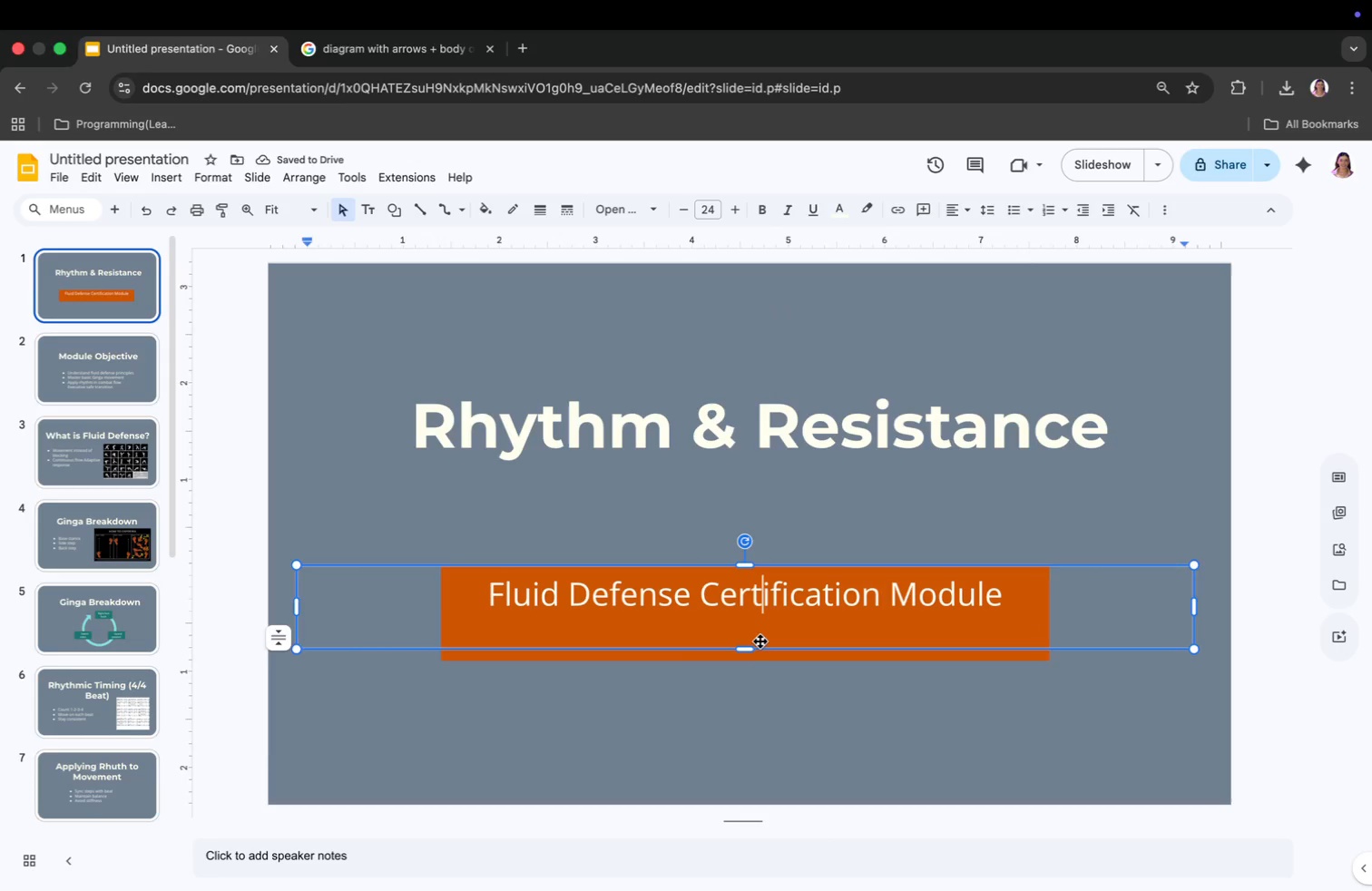 
left_click([789, 701])